 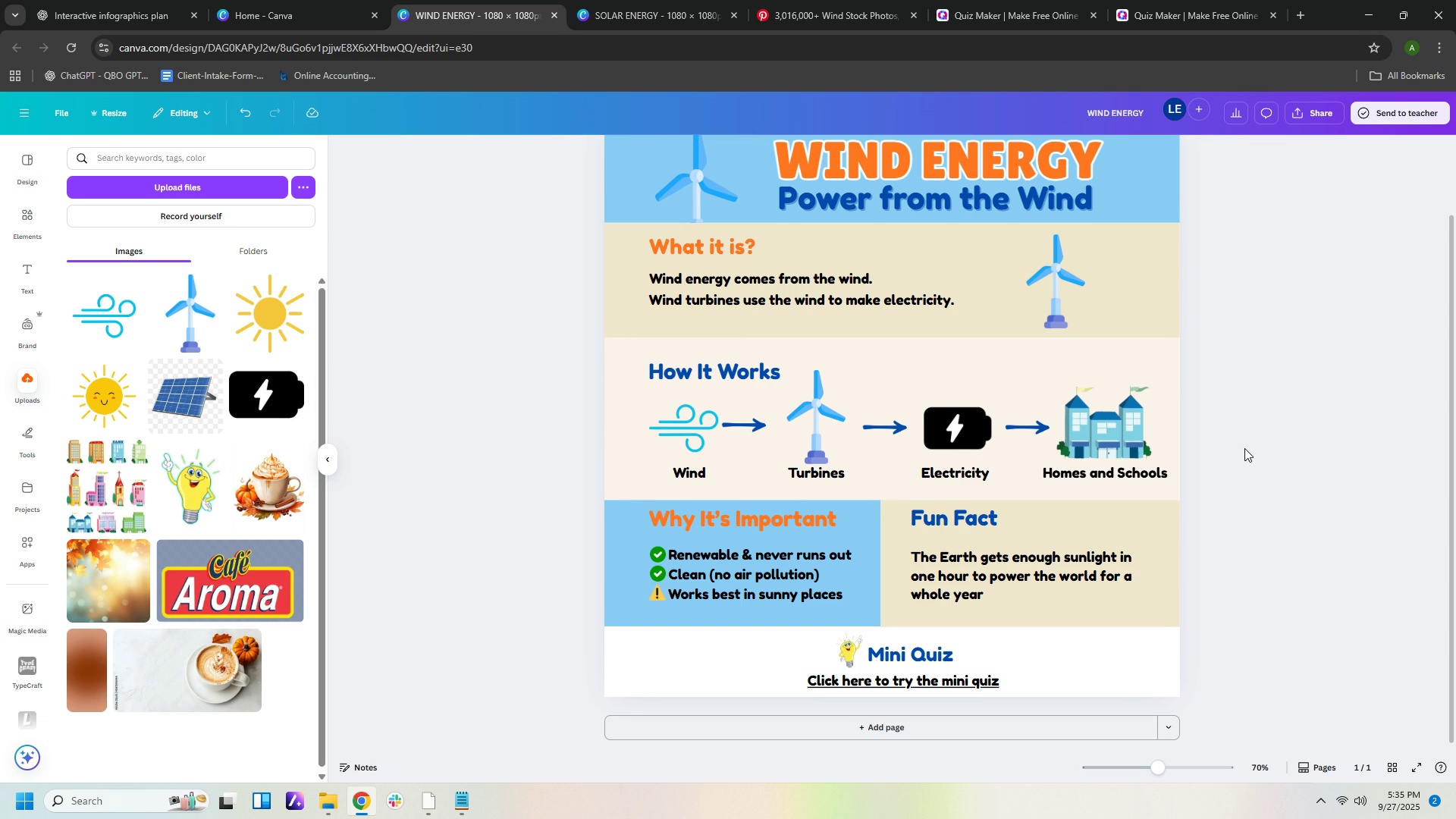 
scroll: coordinate [1261, 447], scroll_direction: up, amount: 2.0
 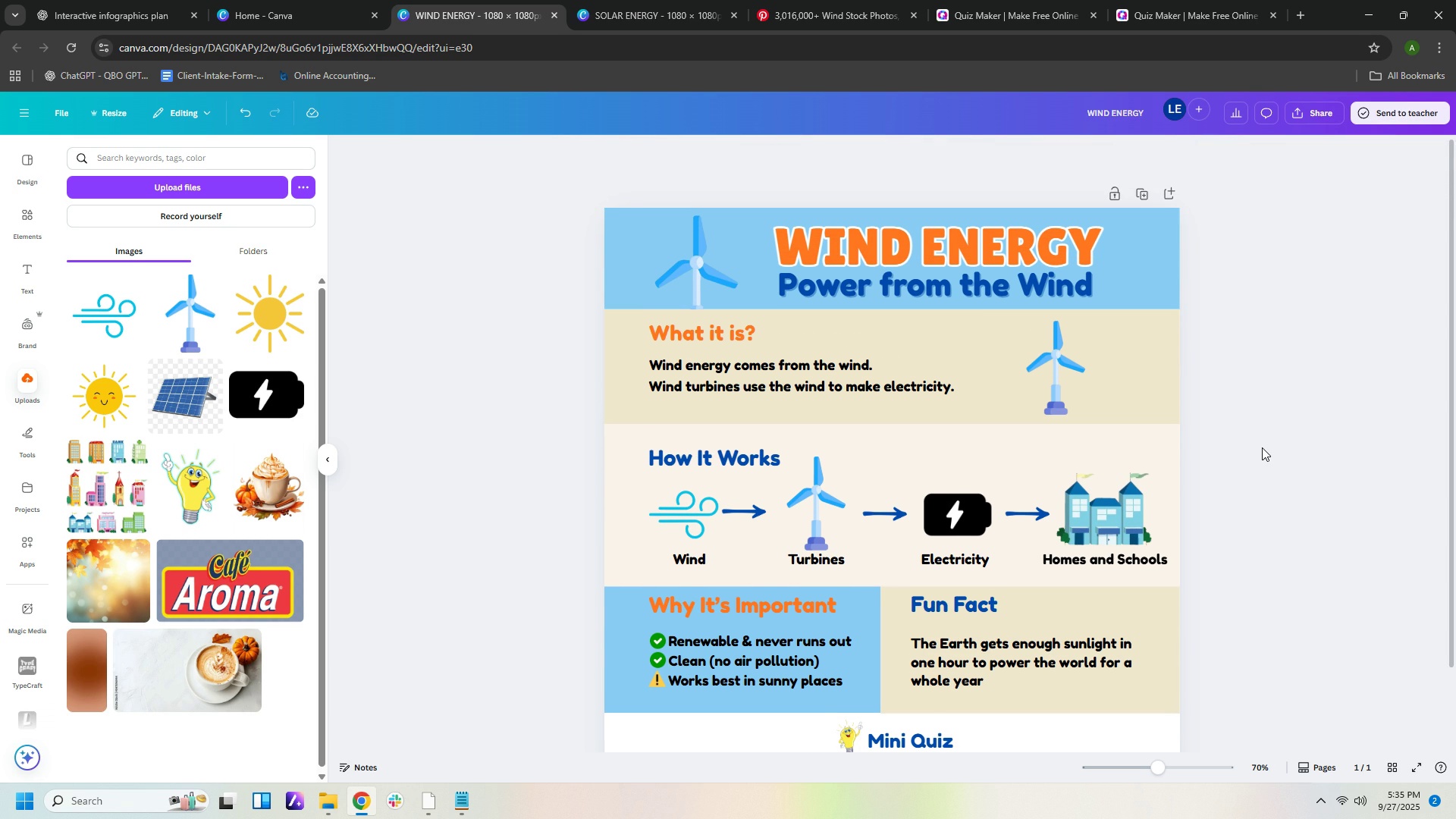 
scroll: coordinate [1263, 447], scroll_direction: down, amount: 3.0
 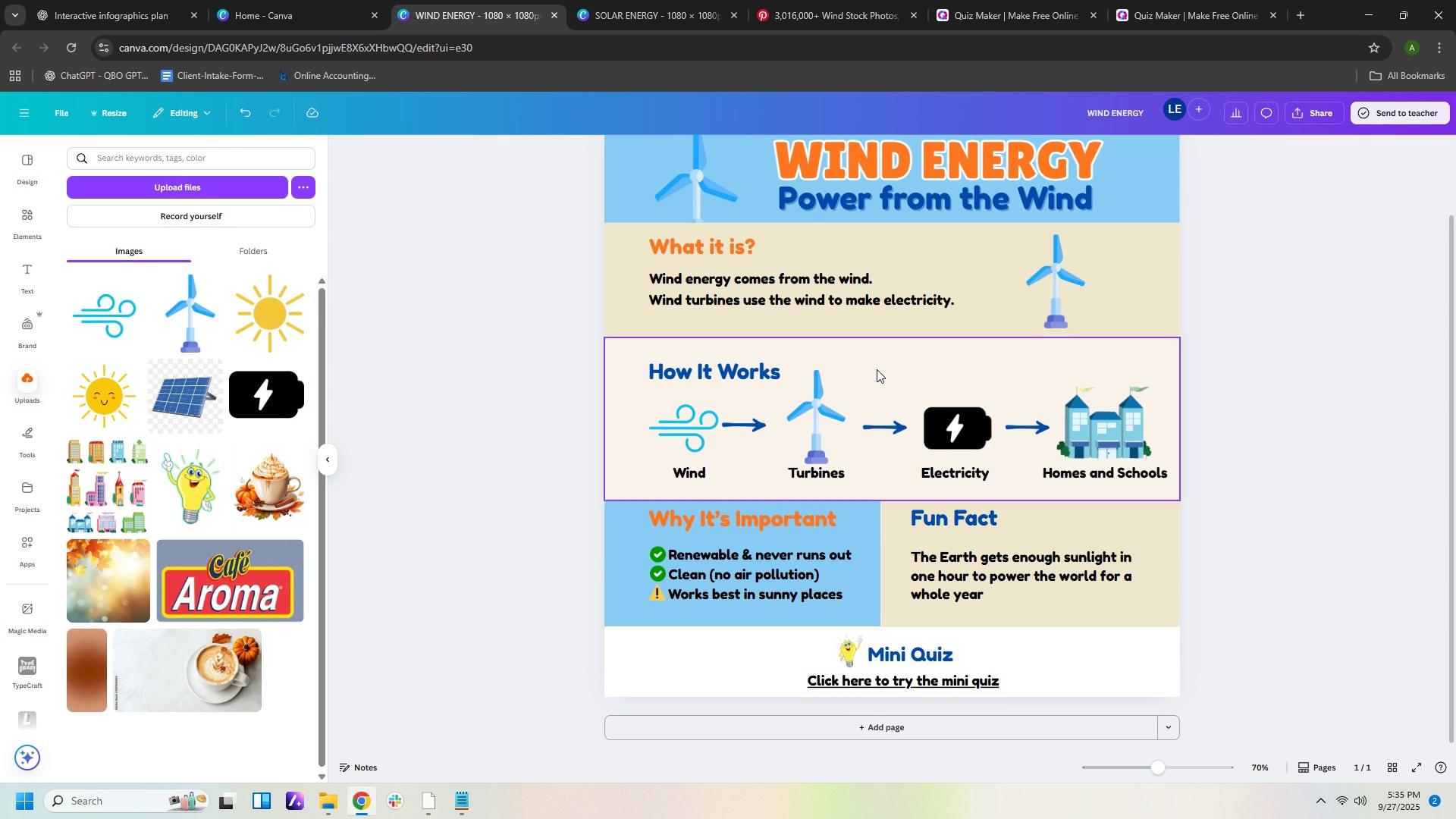 
left_click([887, 677])
 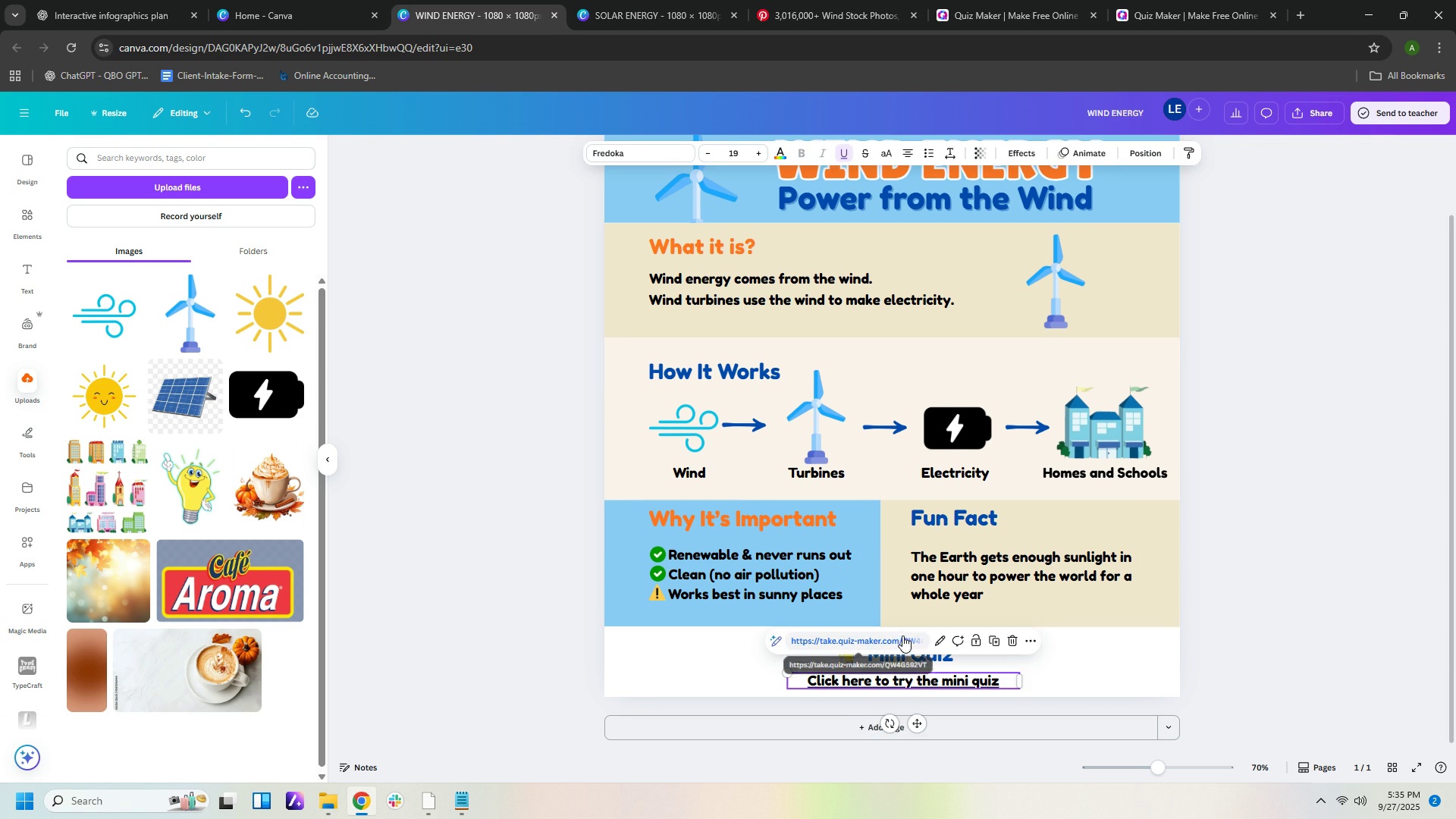 
left_click([902, 635])
 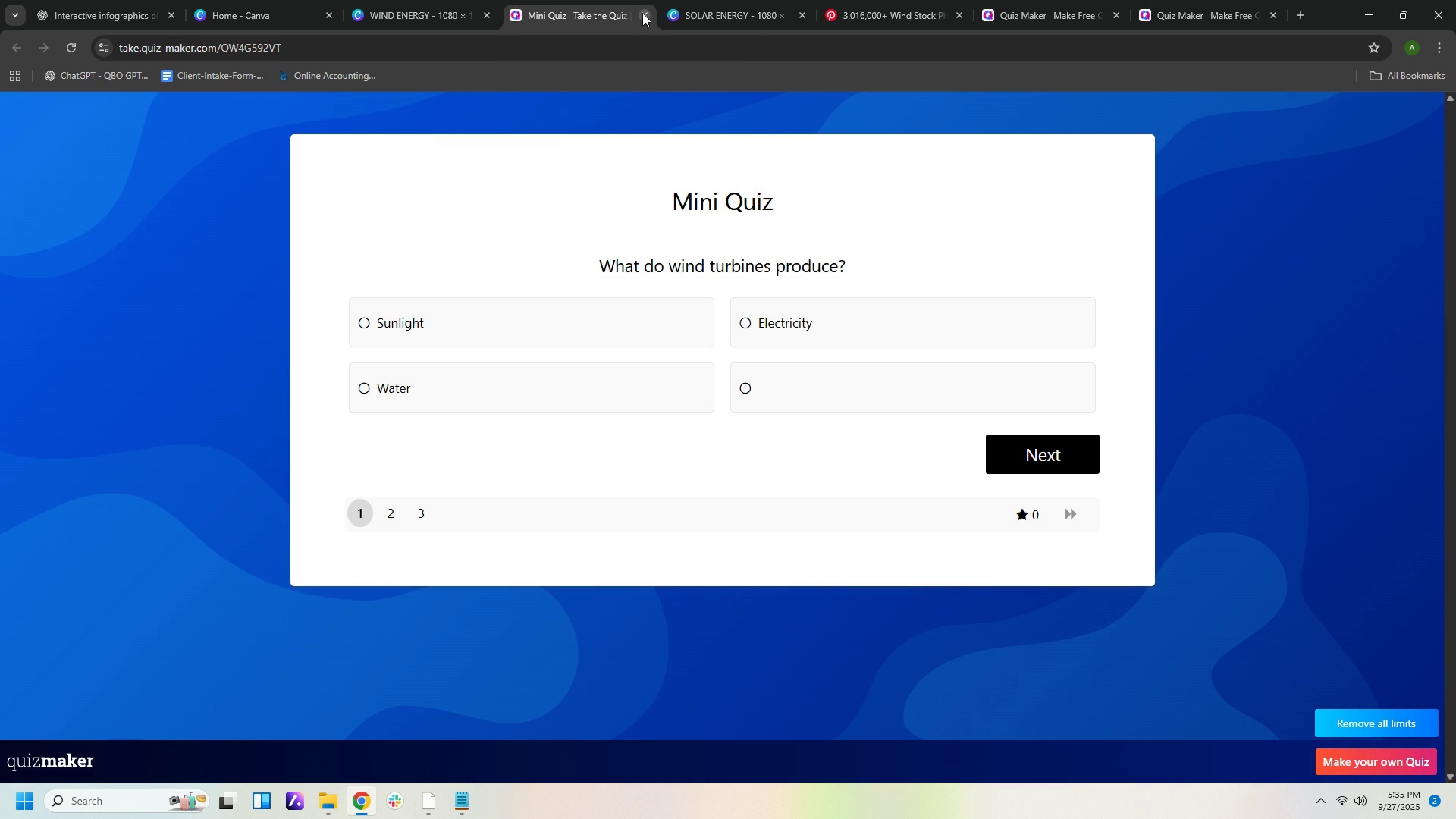 
left_click([639, 16])
 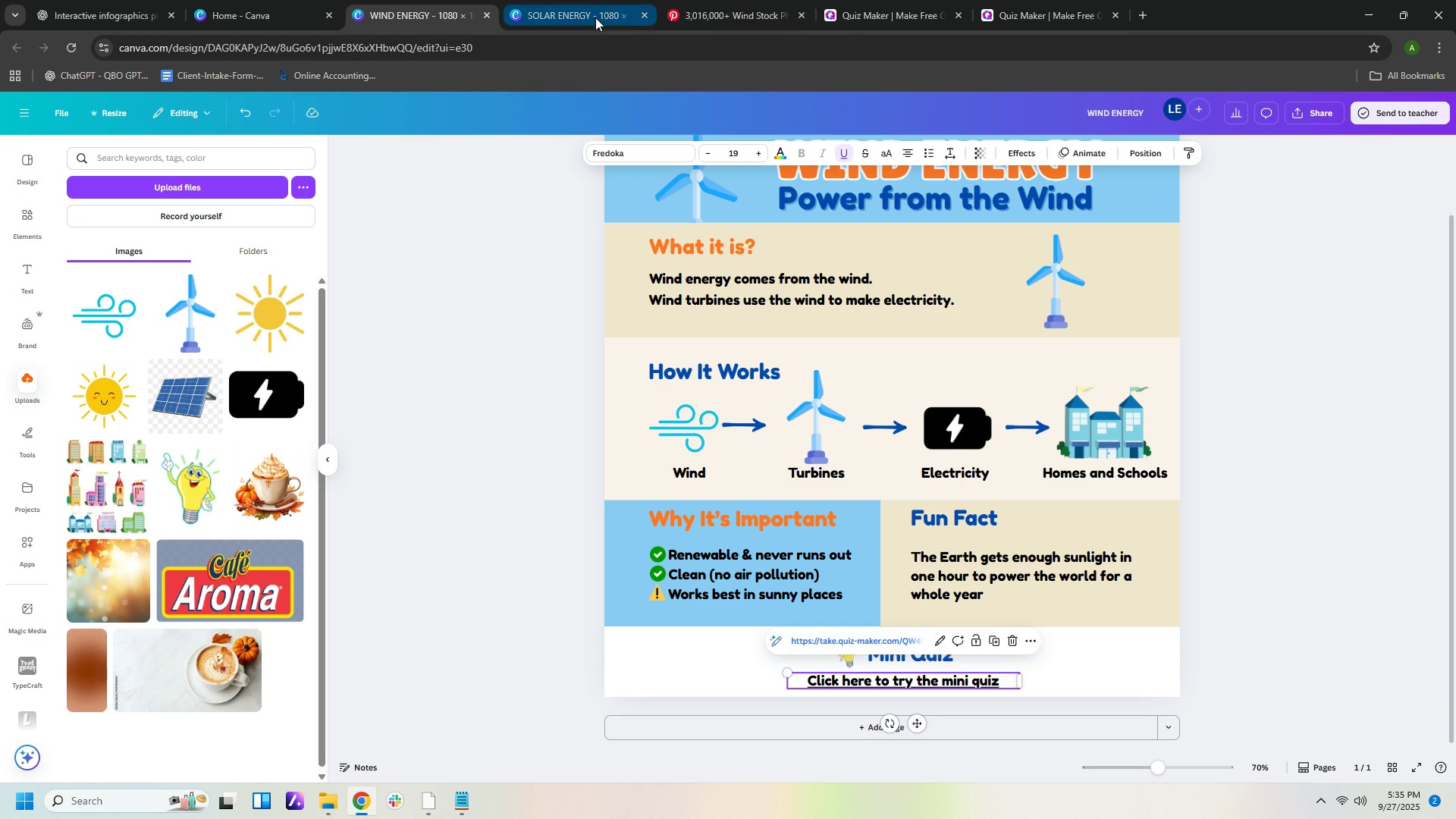 
left_click([595, 17])
 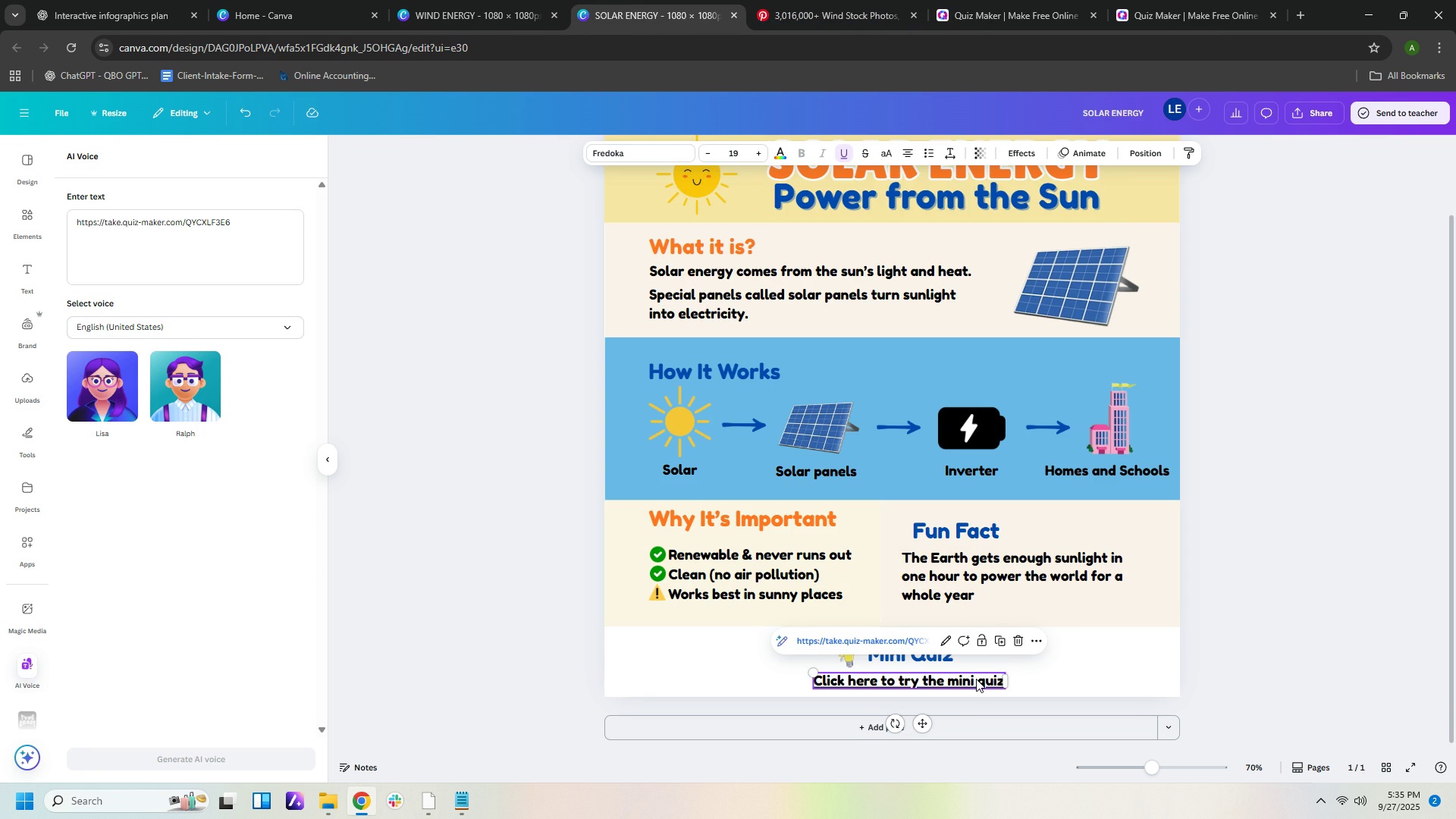 
left_click([976, 679])
 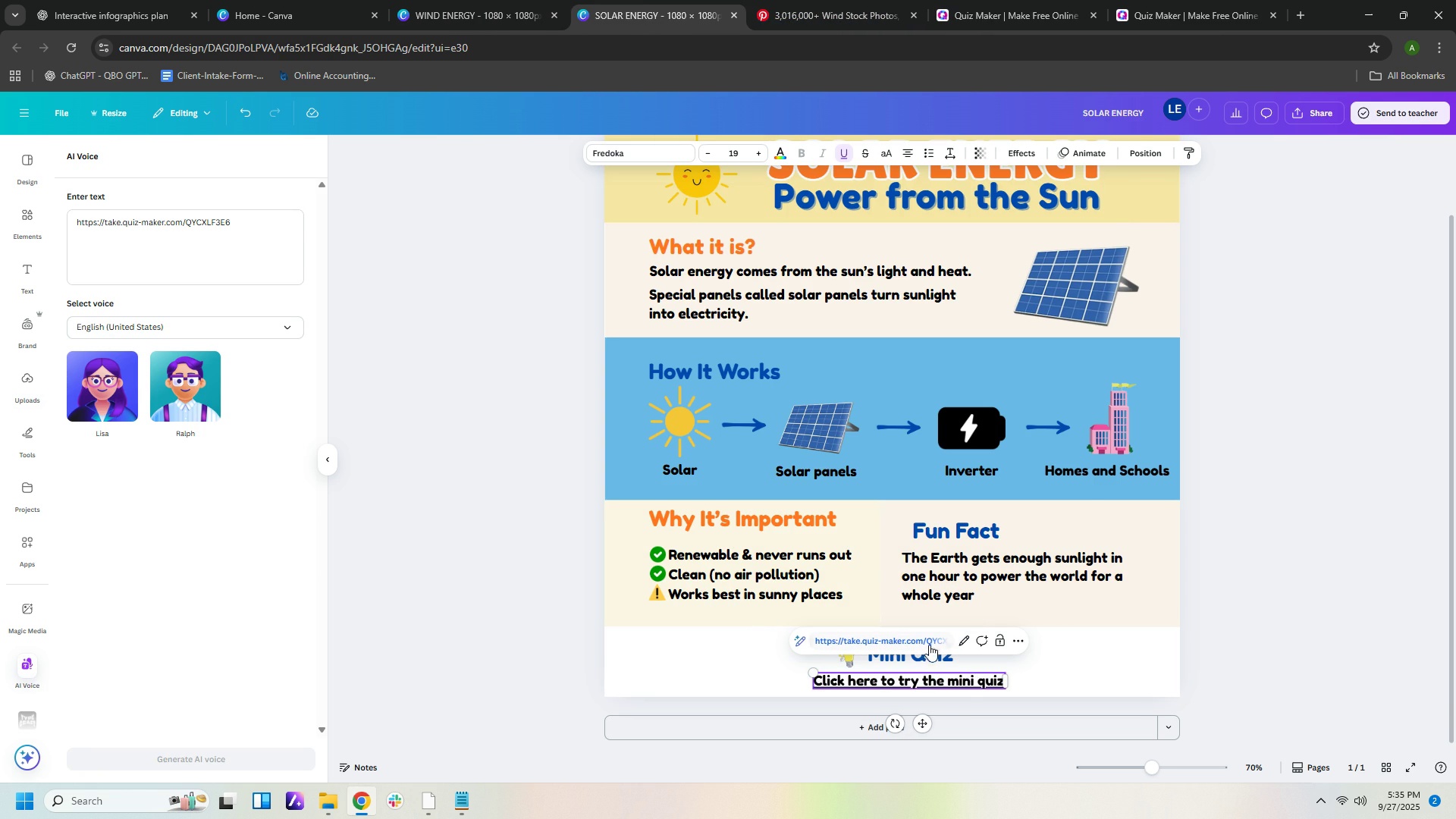 
left_click([929, 644])
 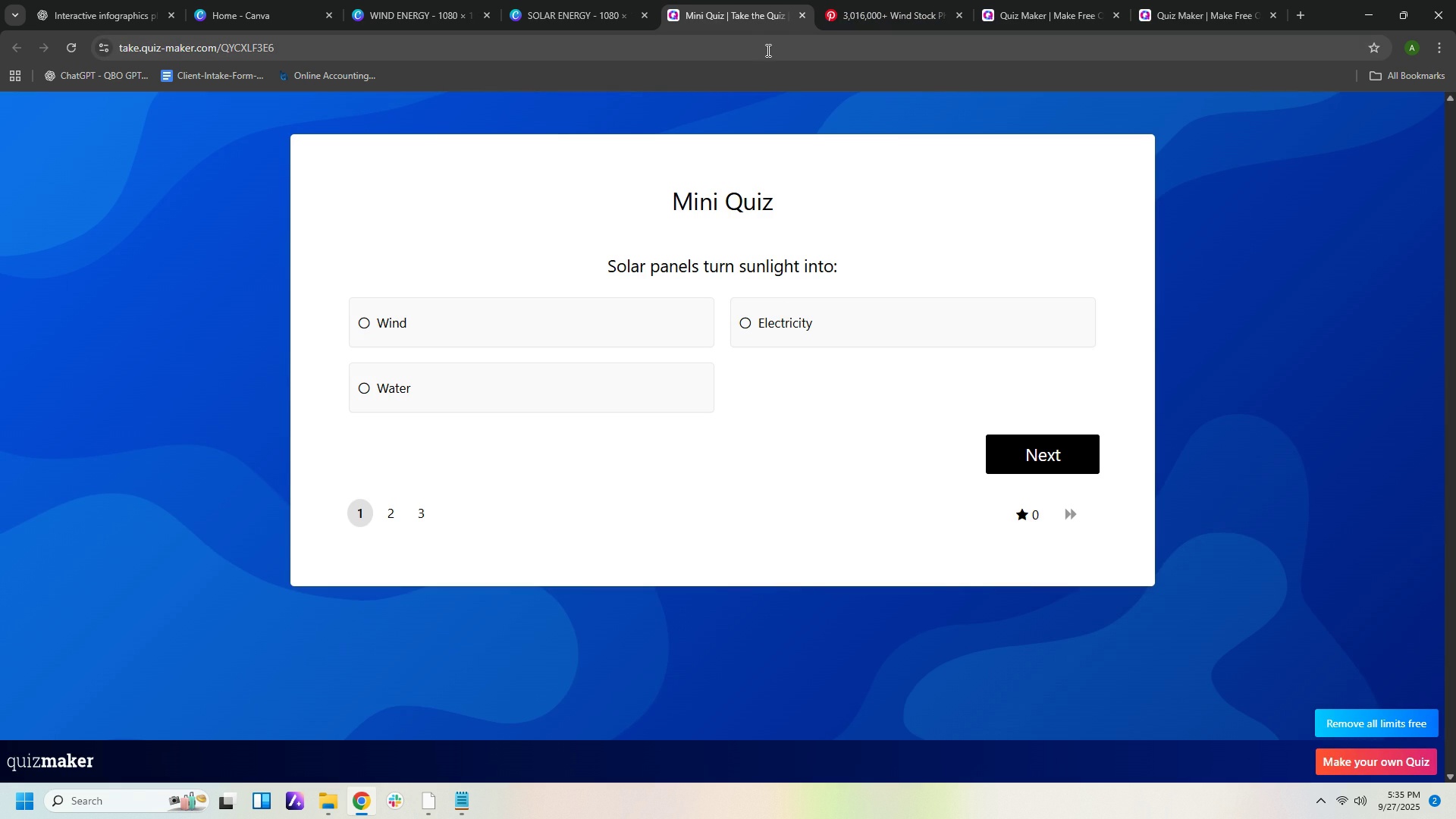 
left_click([802, 15])
 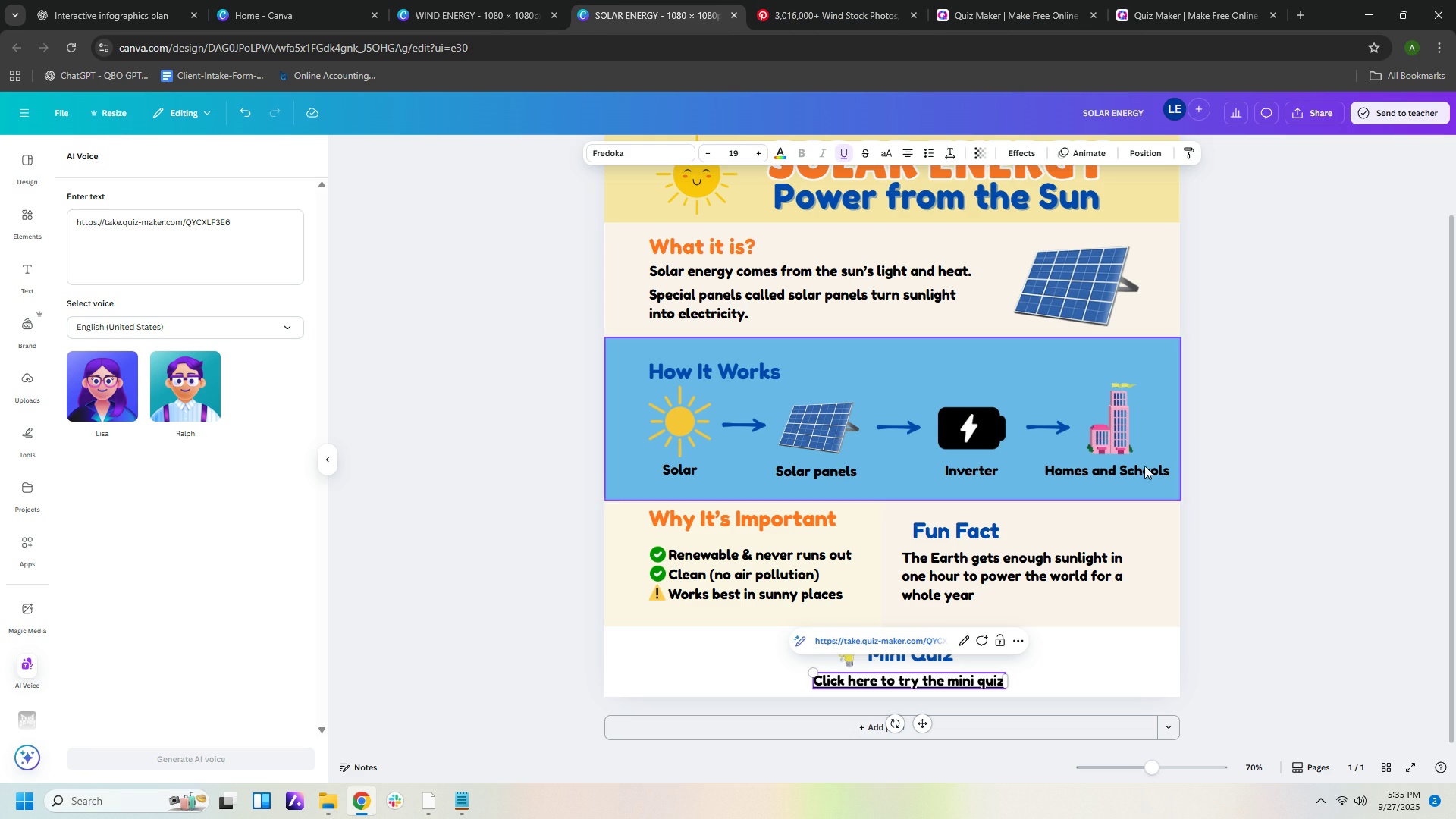 
left_click([1259, 495])
 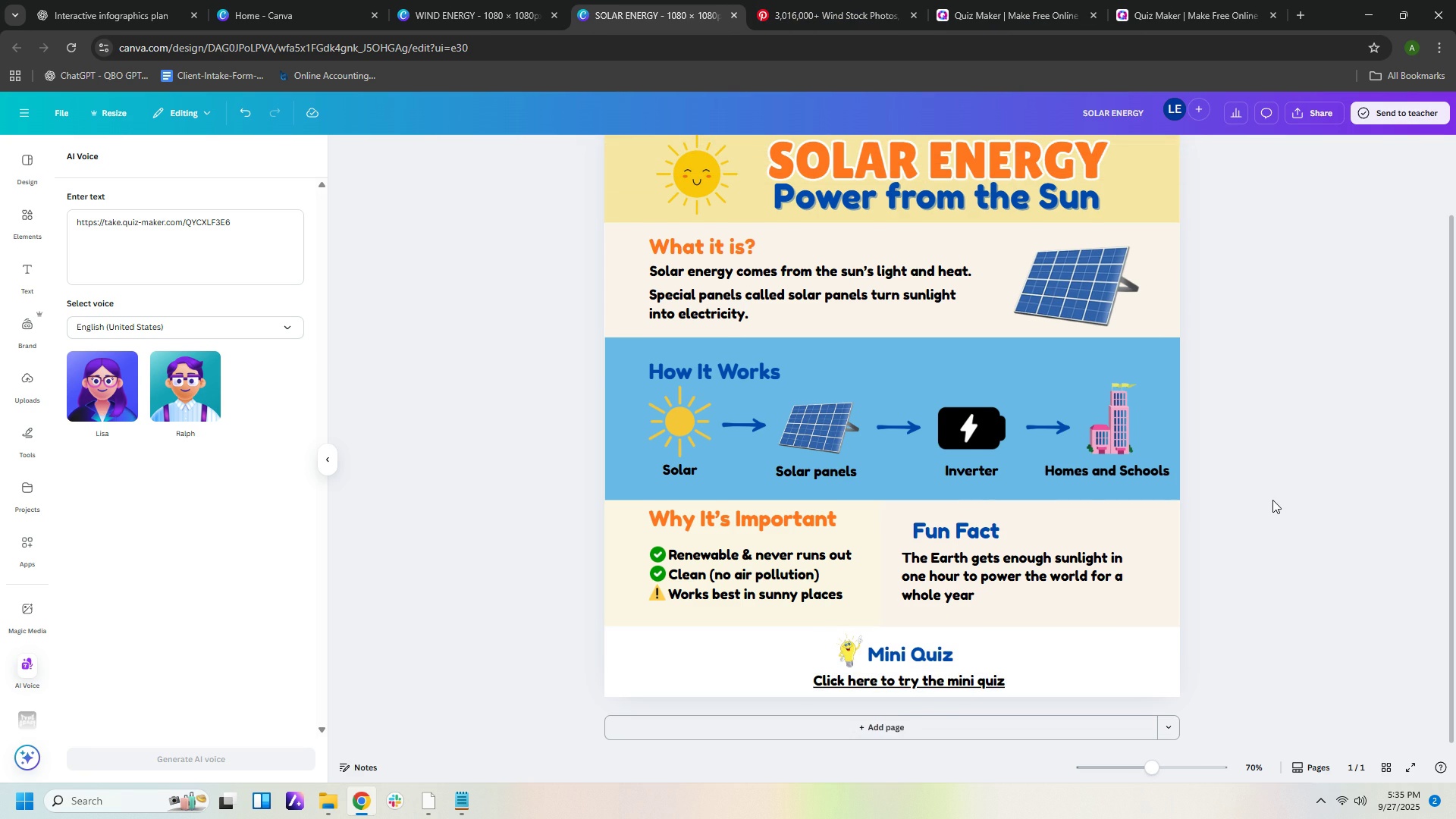 
scroll: coordinate [1272, 500], scroll_direction: up, amount: 2.0
 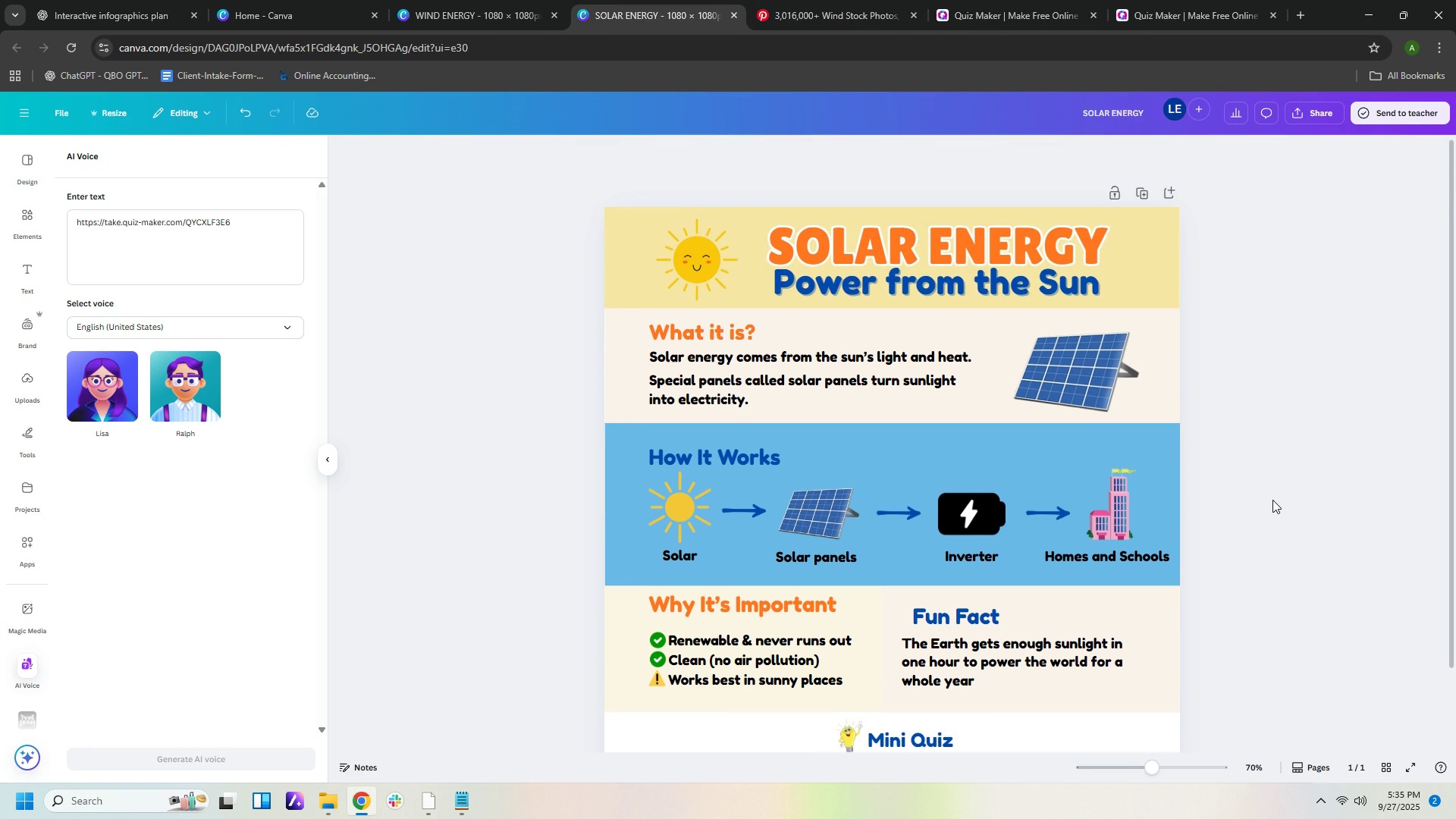 
scroll: coordinate [1272, 500], scroll_direction: down, amount: 2.0